 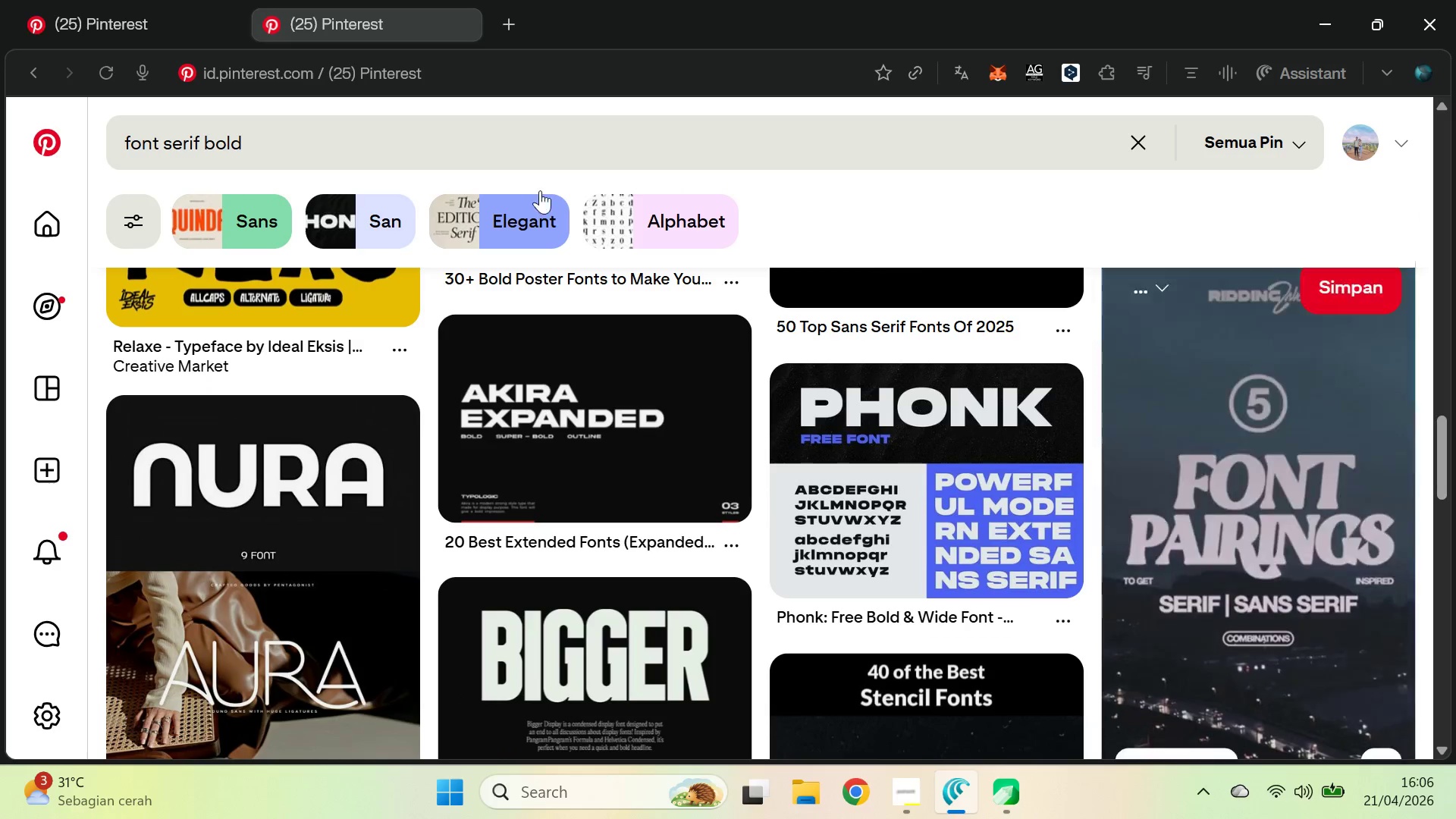 
double_click([273, 148])
 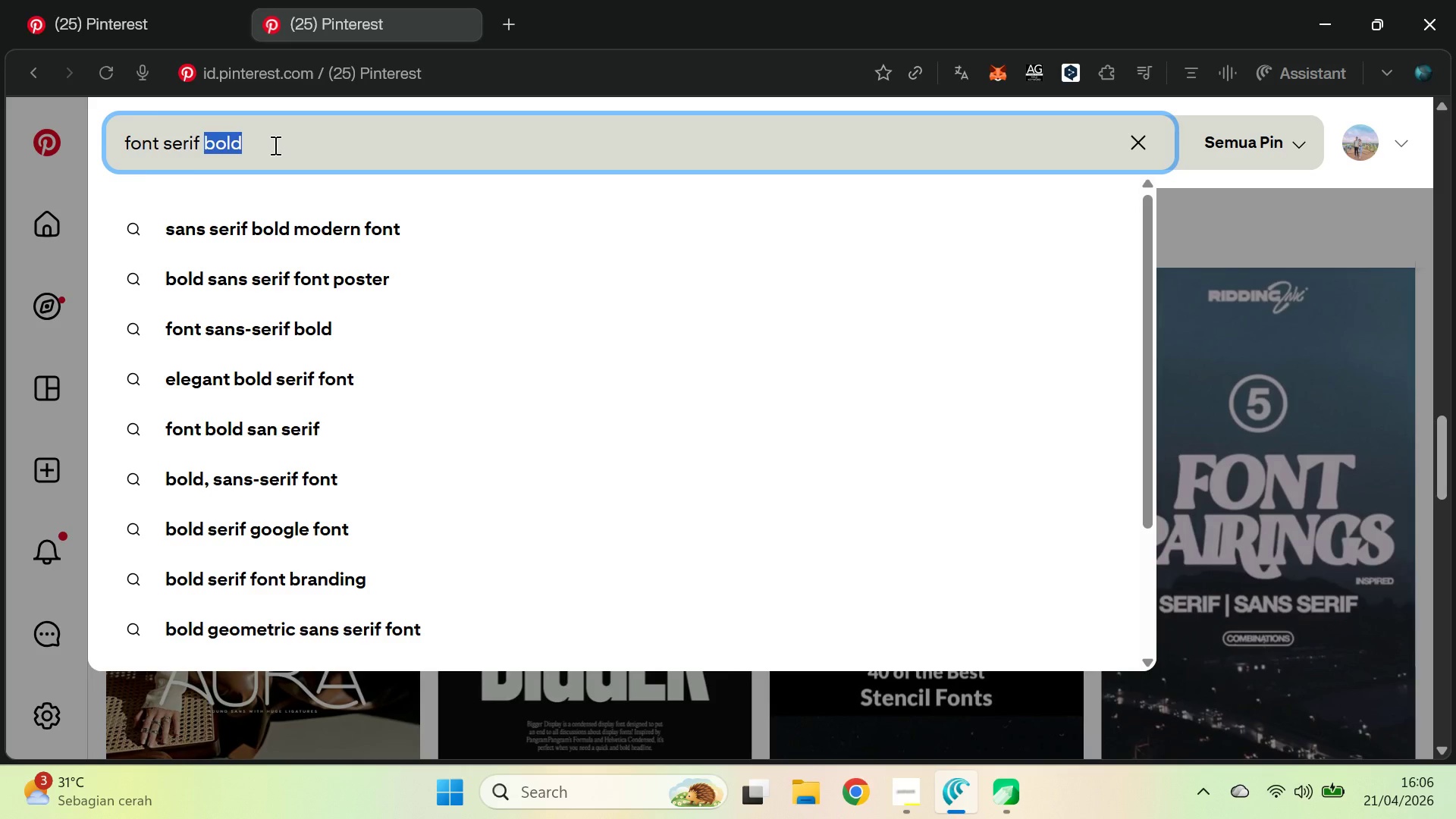 
type(retro)
 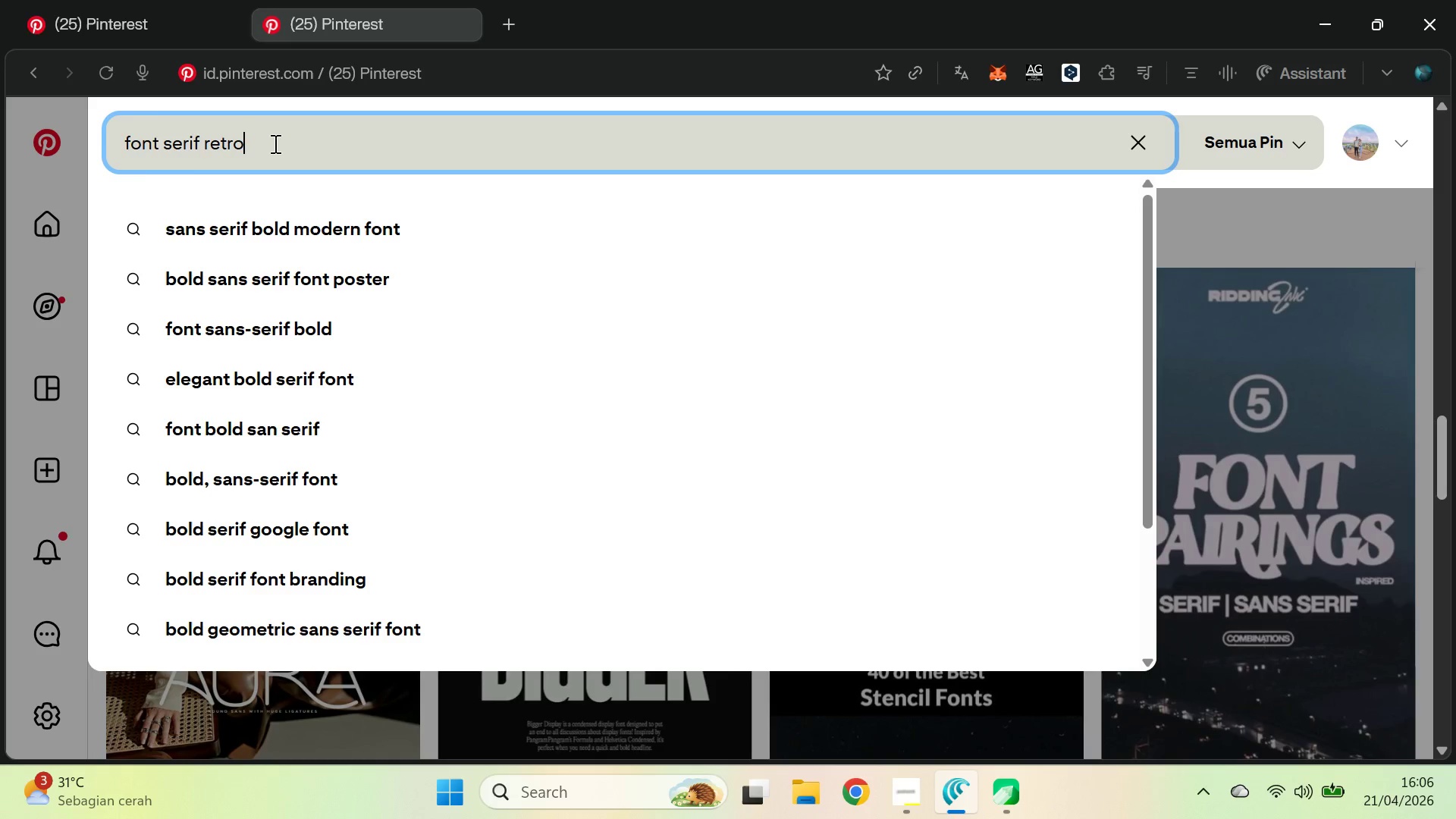 
key(Enter)
 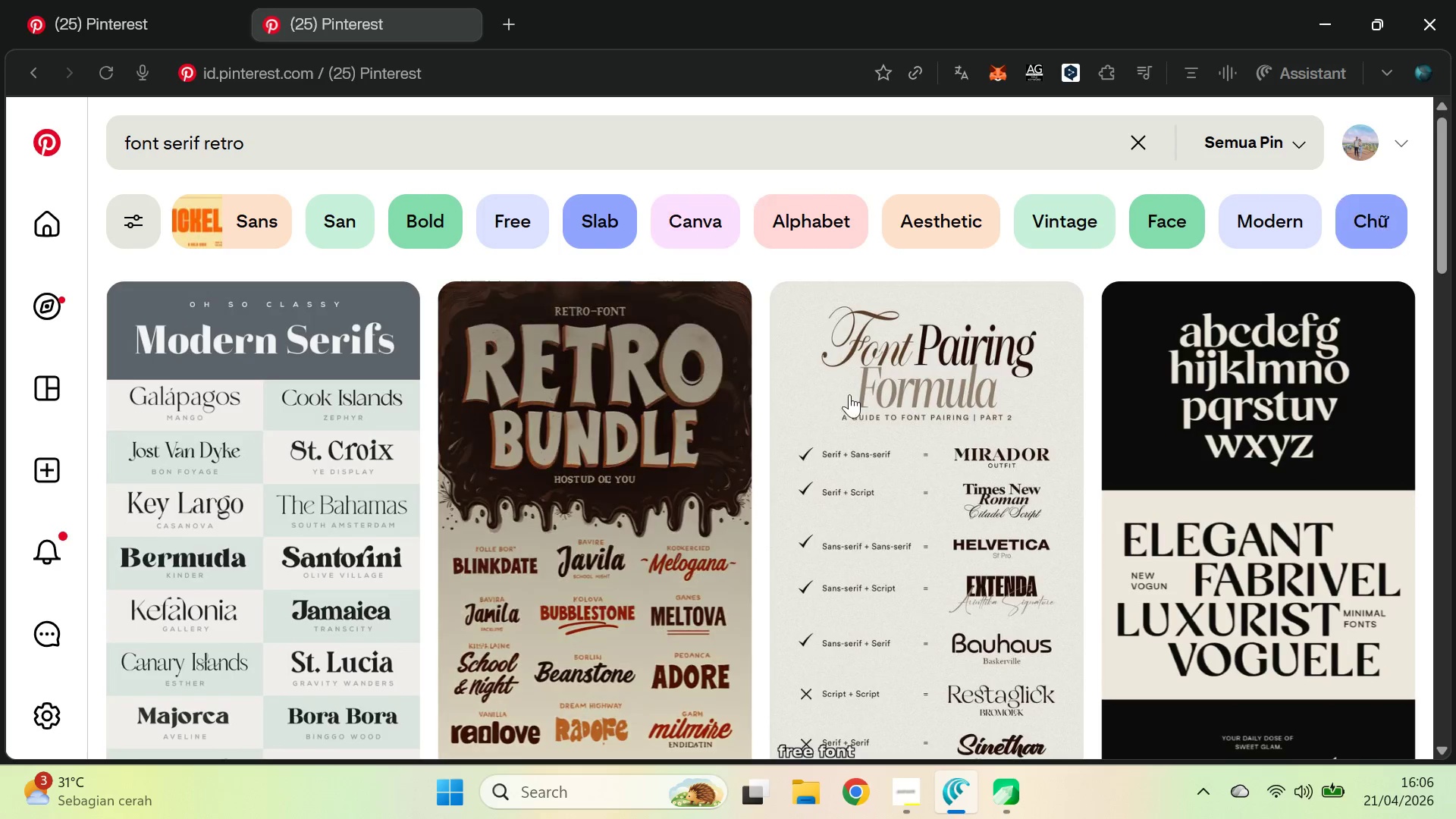 
left_click_drag(start_coordinate=[1442, 159], to_coordinate=[1451, 786])
 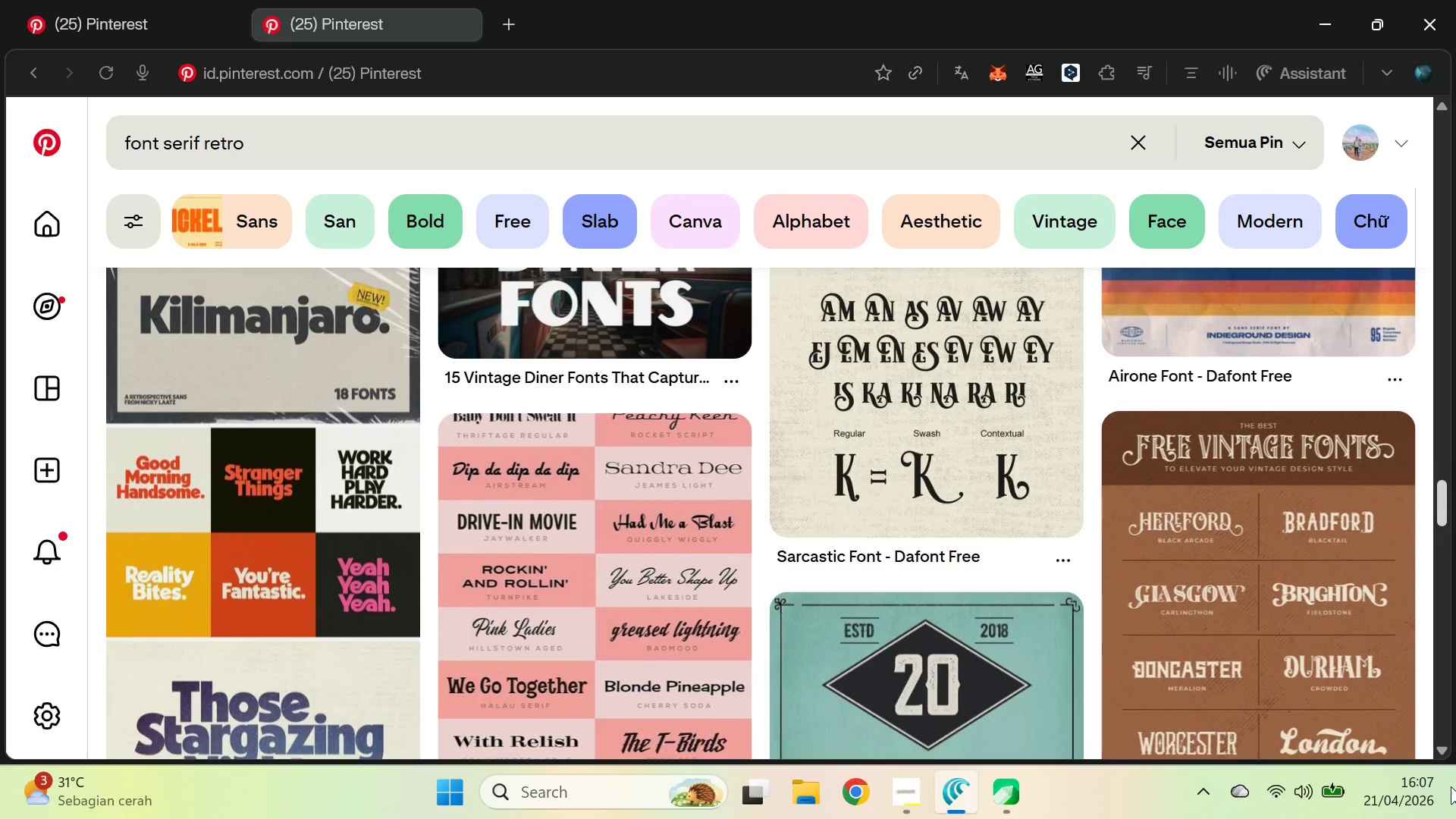 
key(Alt+AltLeft)
 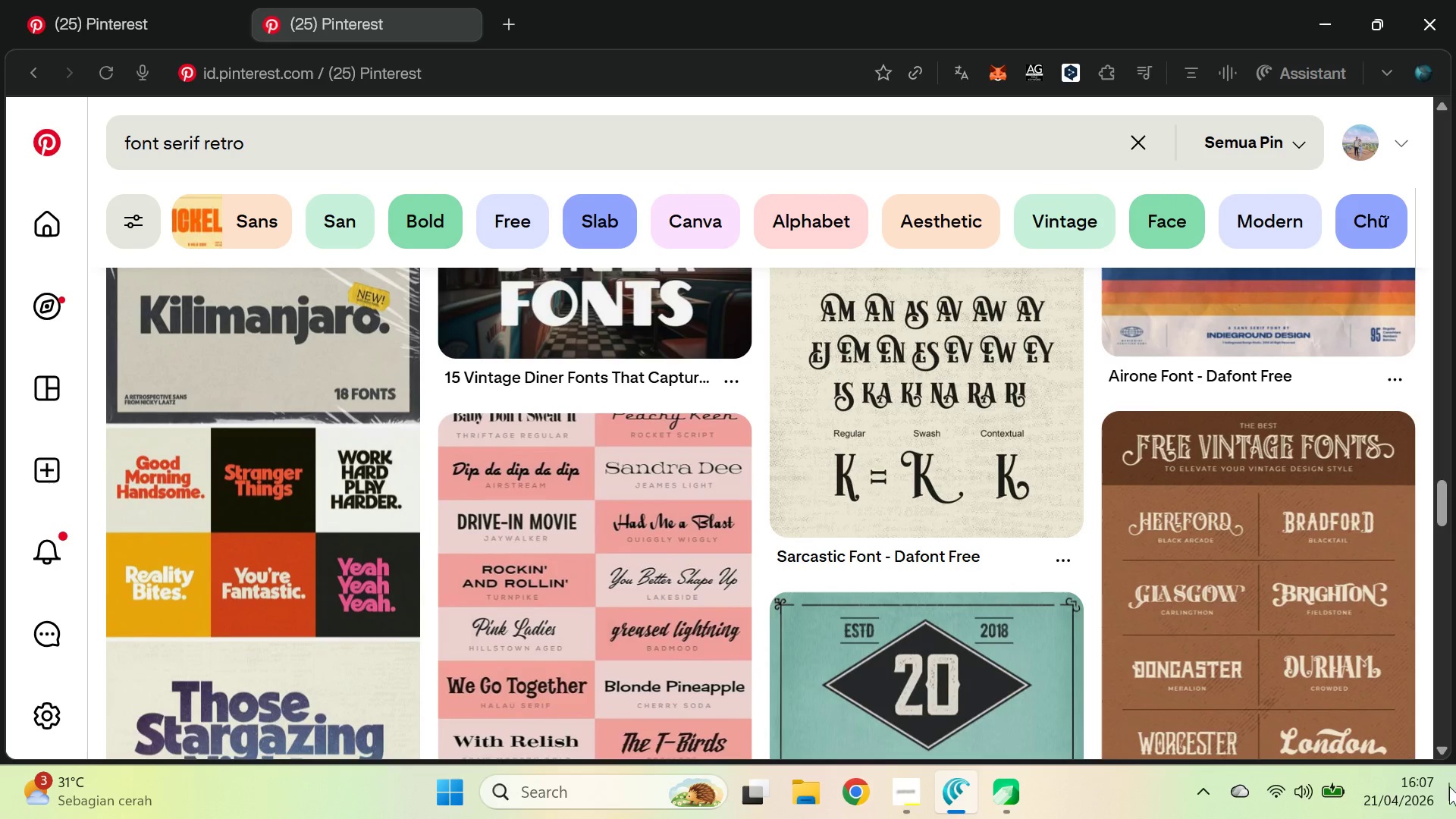 
key(Alt+Tab)